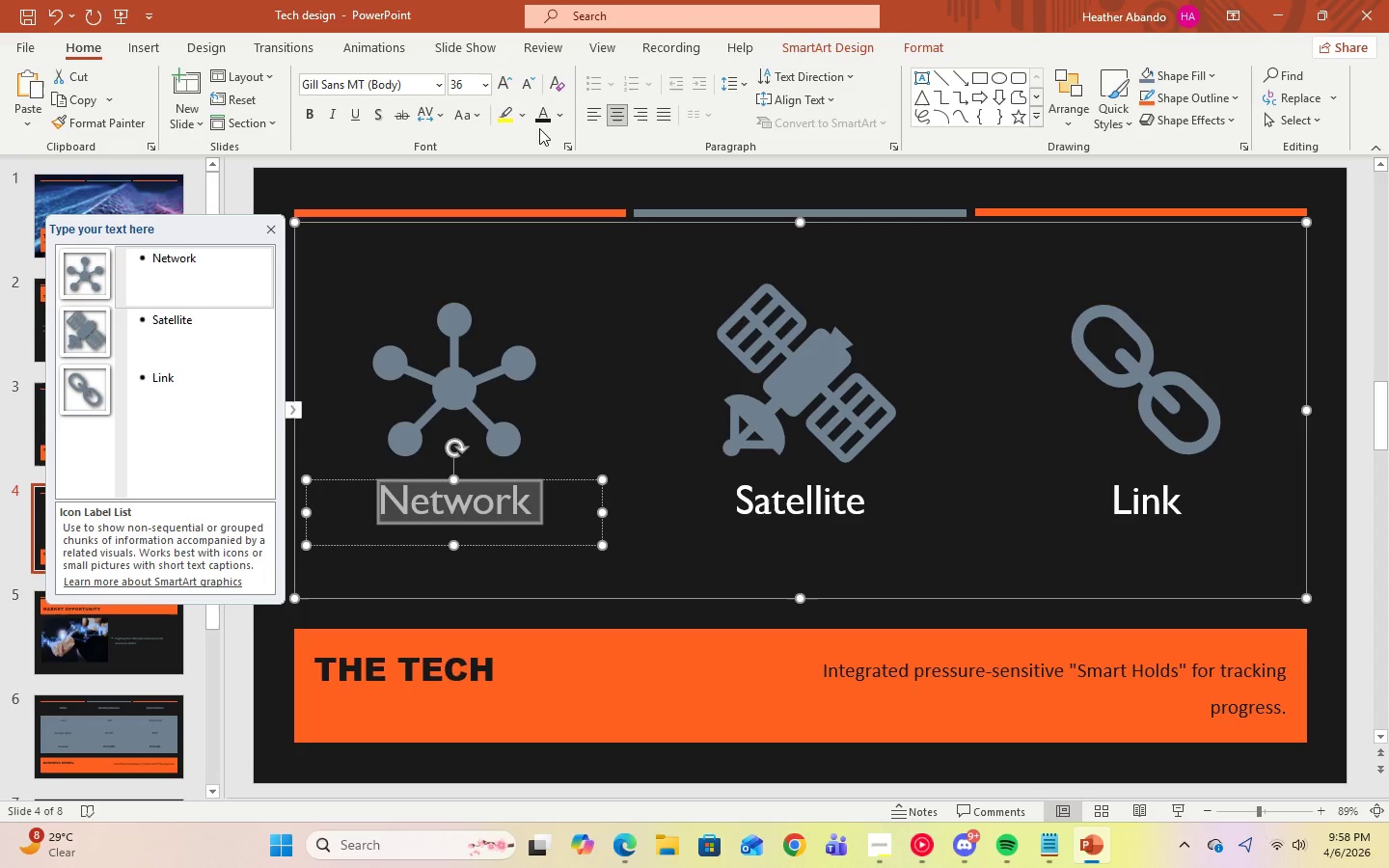 
left_click([559, 121])
 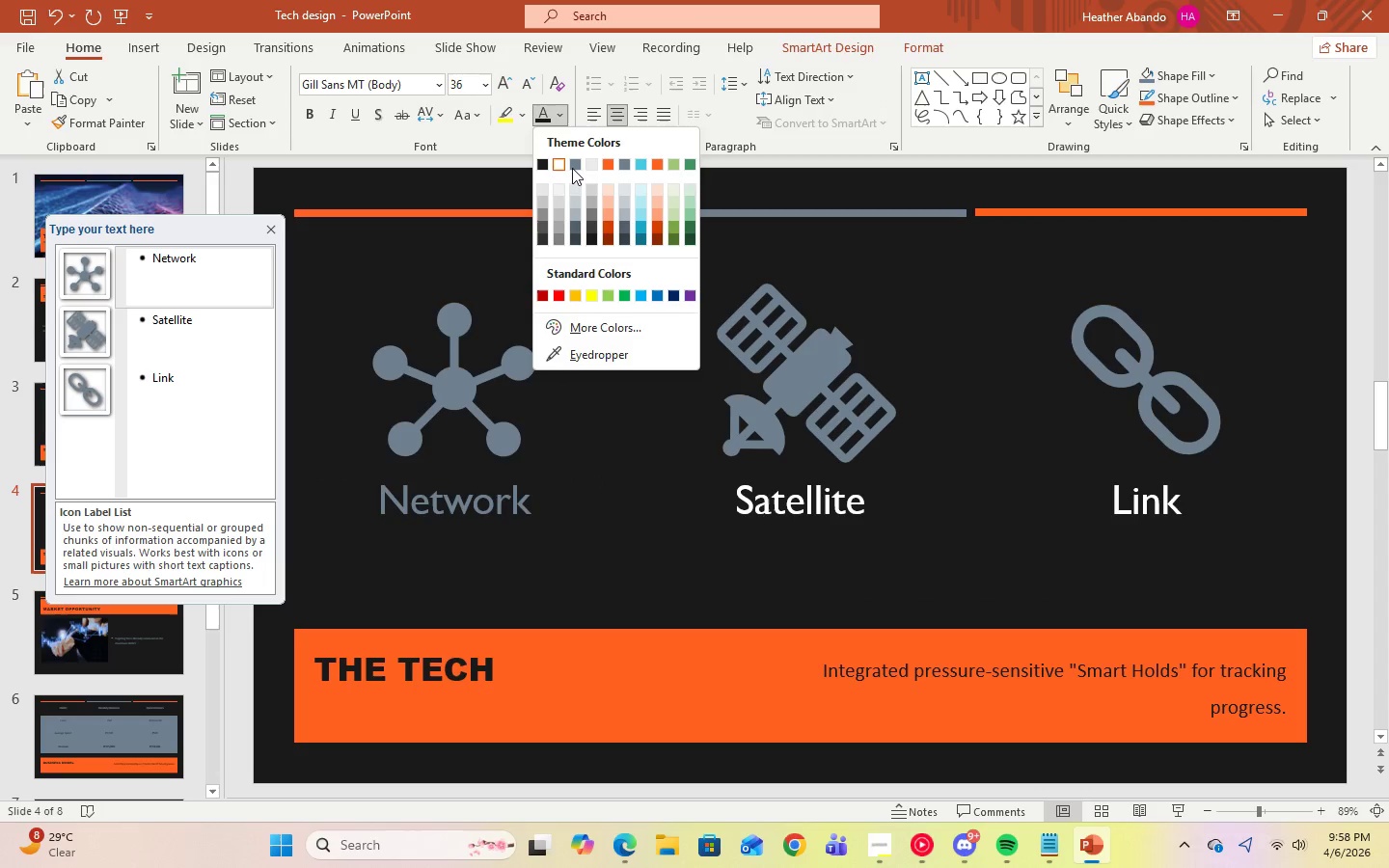 
left_click([572, 164])
 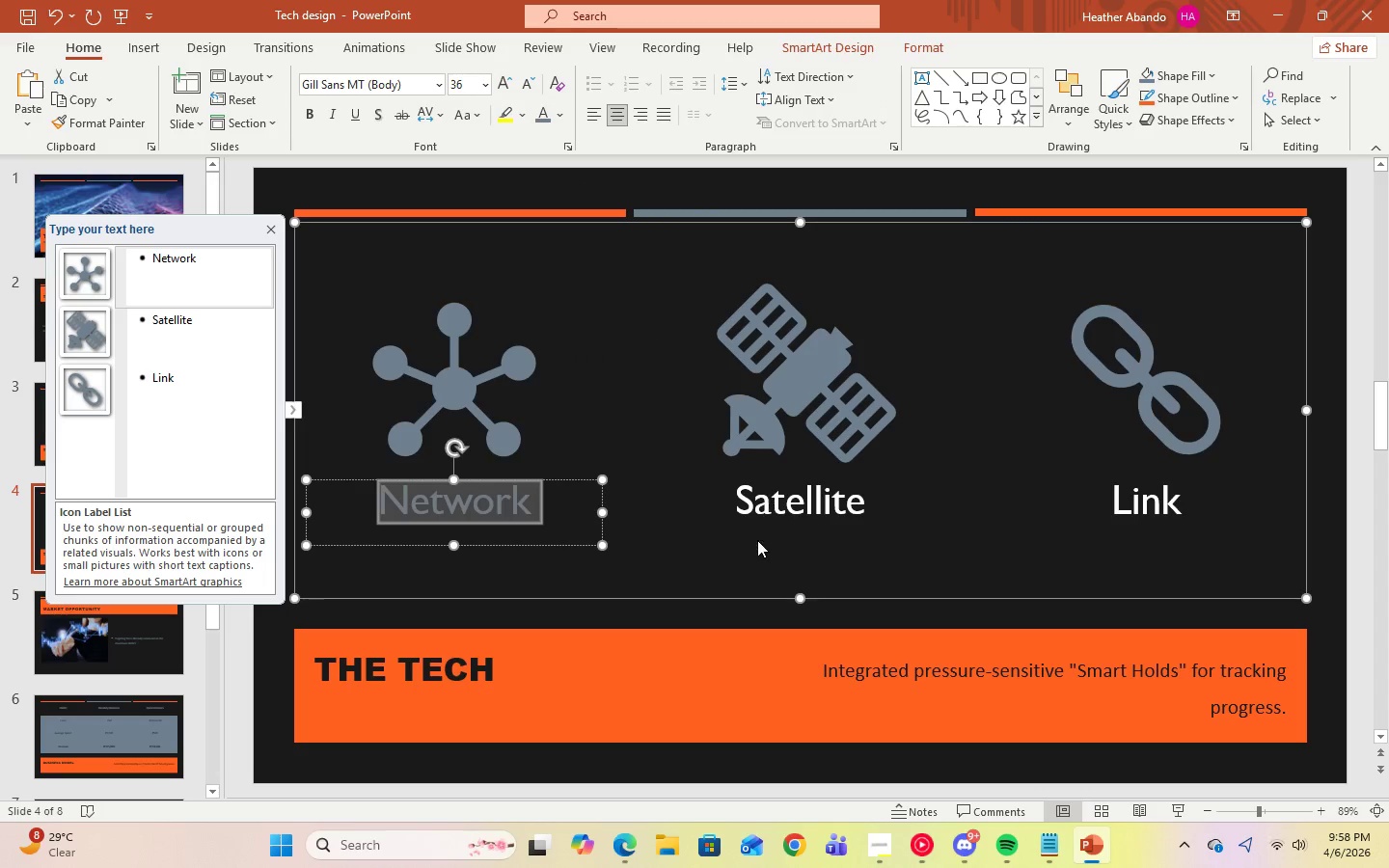 
left_click([756, 511])
 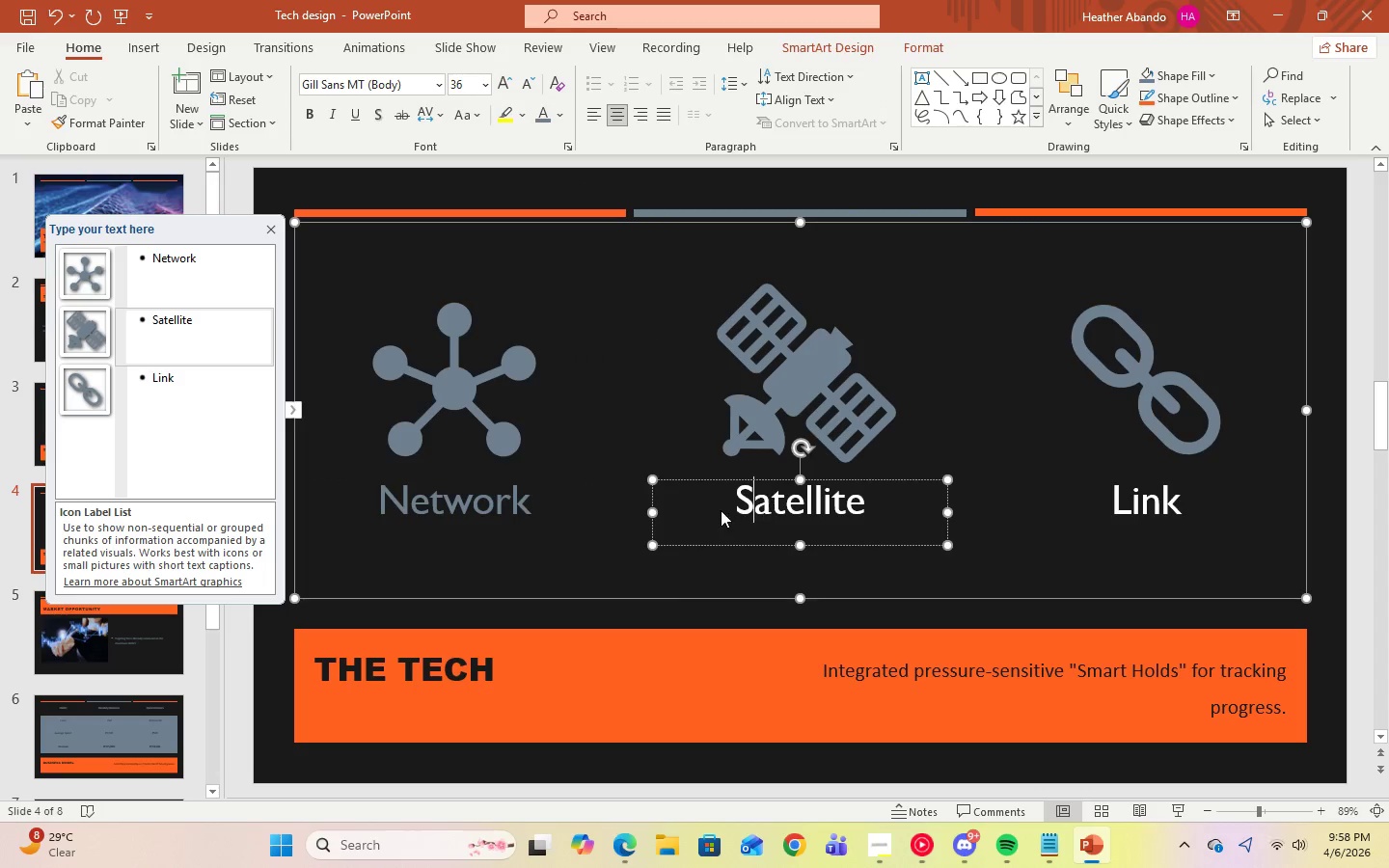 
left_click_drag(start_coordinate=[722, 510], to_coordinate=[870, 510])
 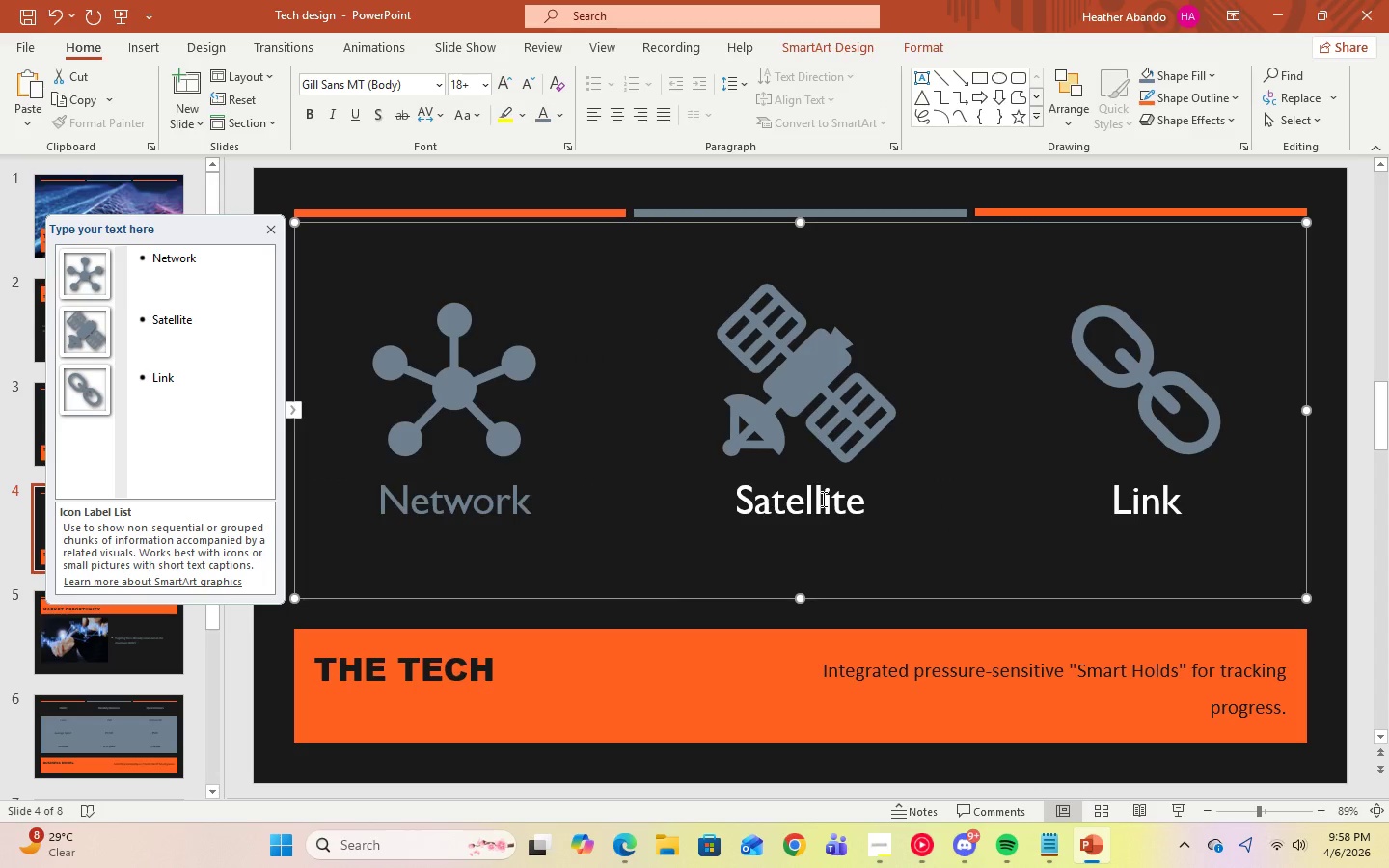 
left_click([822, 499])
 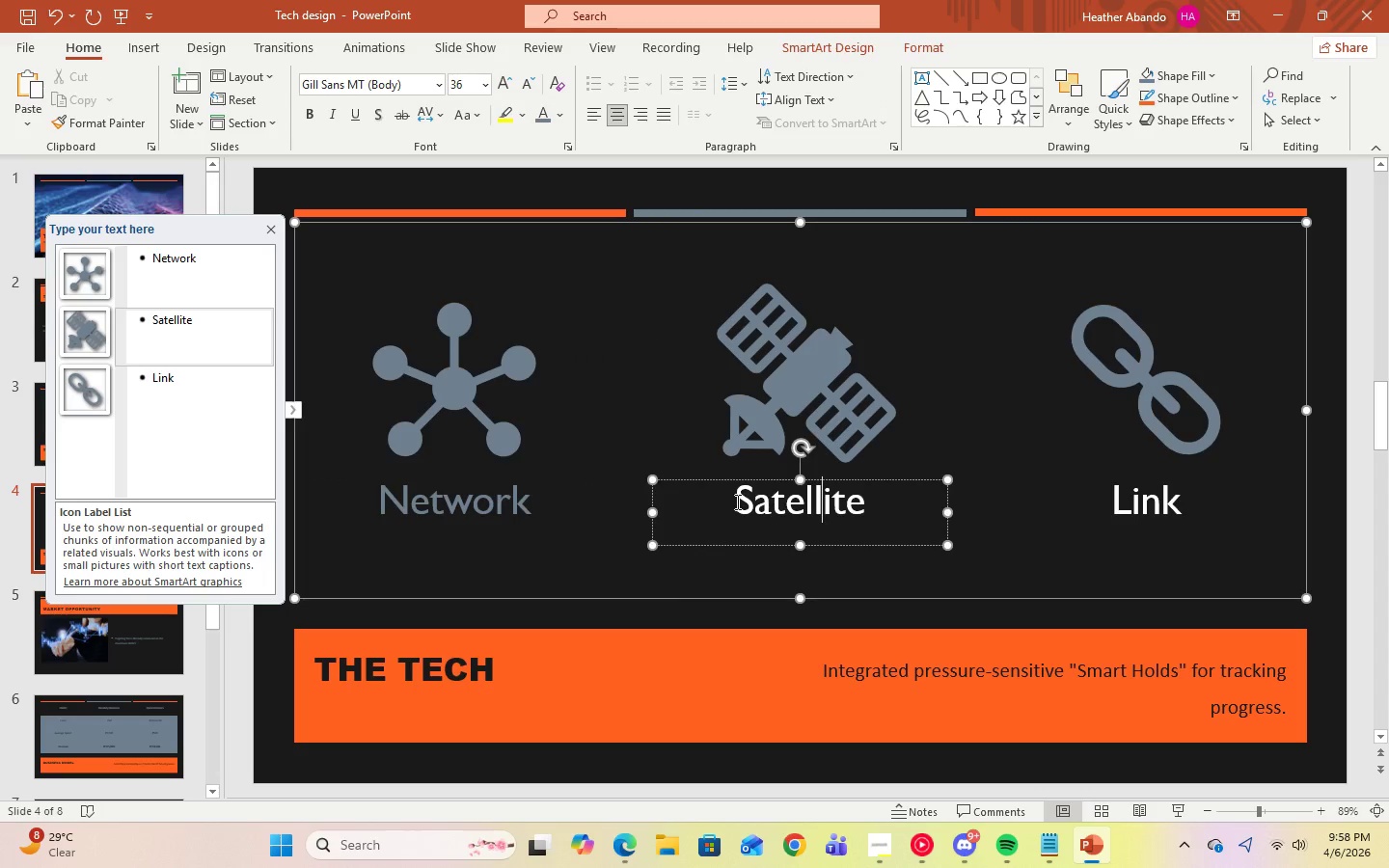 
left_click_drag(start_coordinate=[736, 502], to_coordinate=[892, 505])
 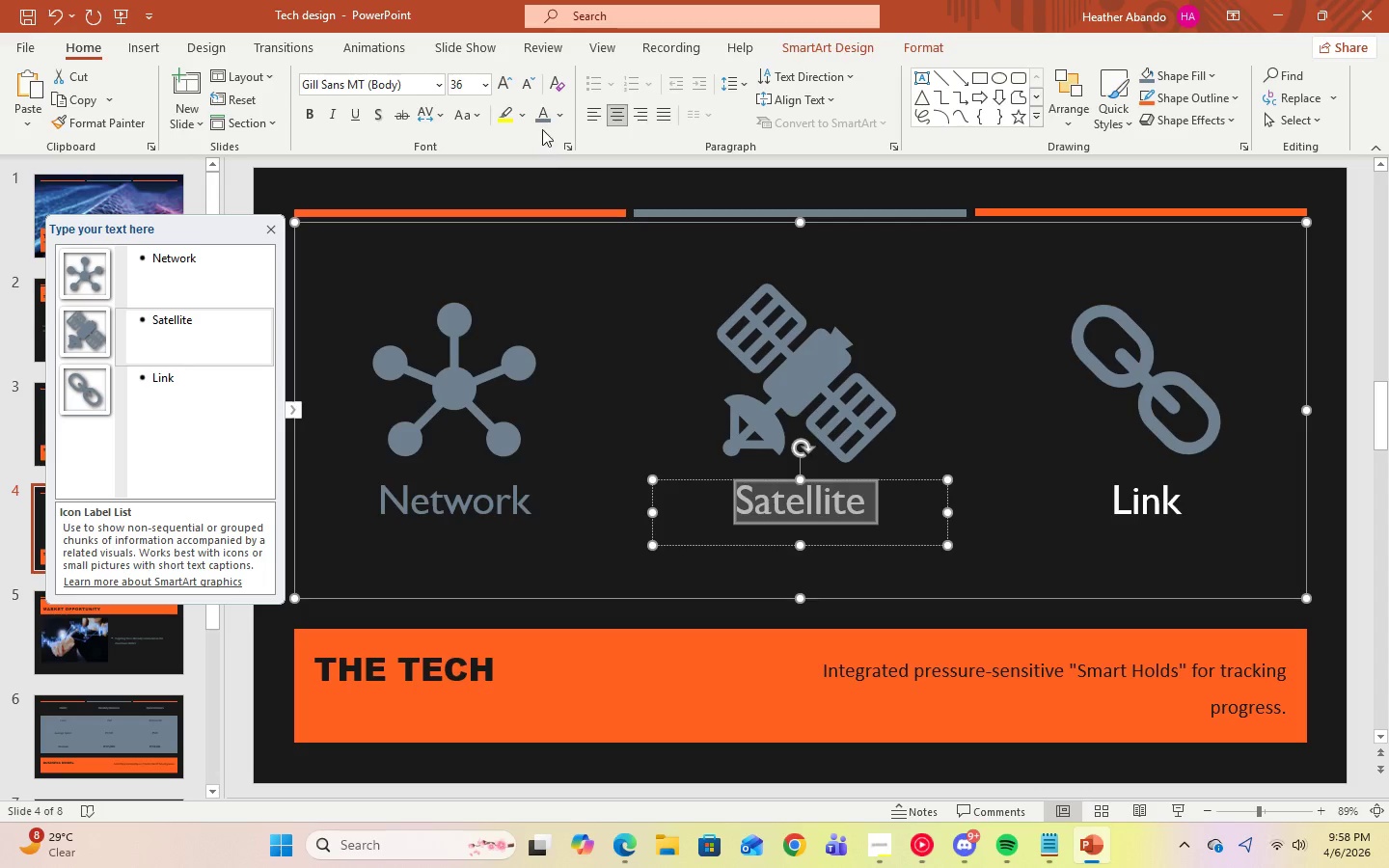 
left_click([542, 114])
 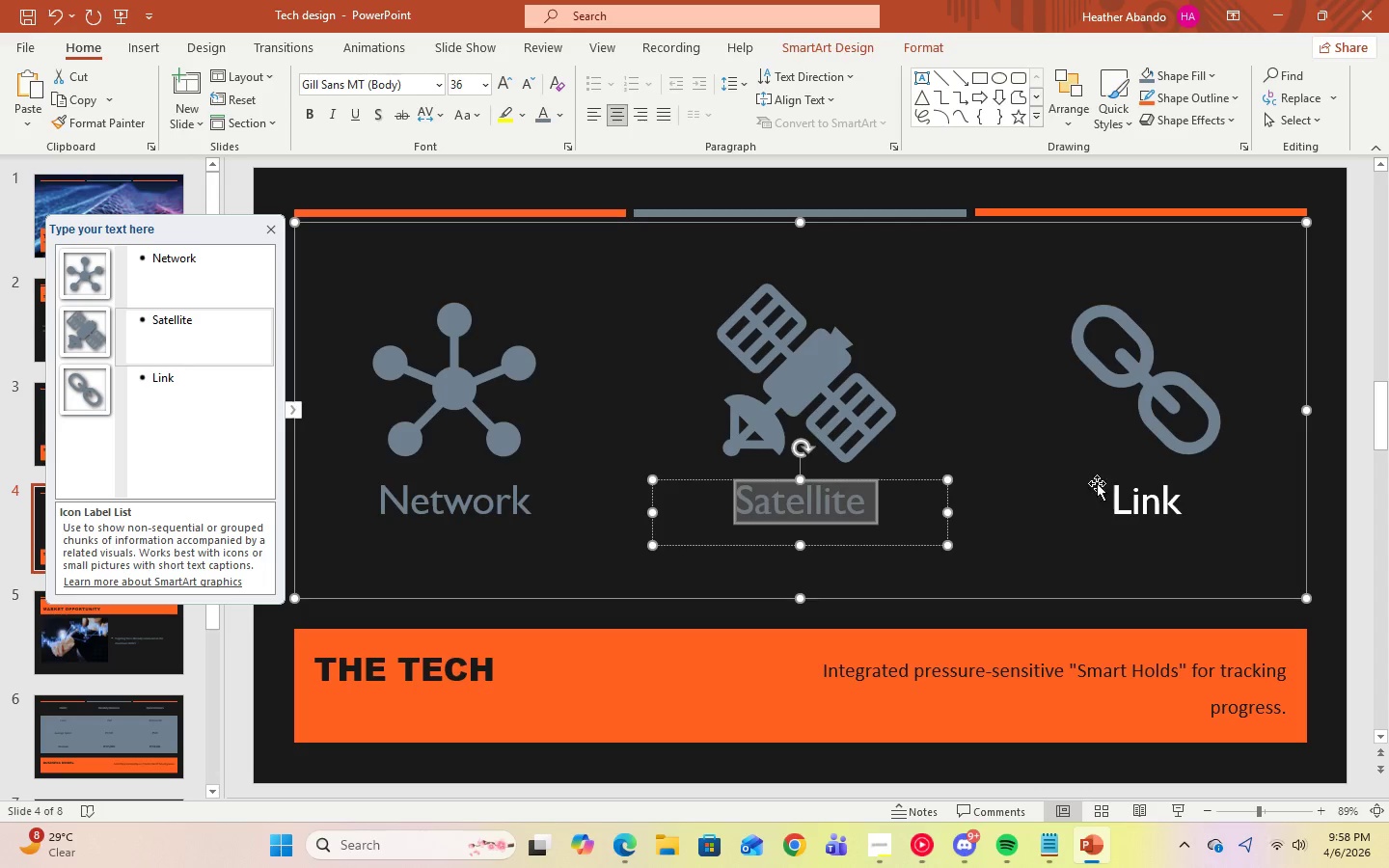 
left_click([1114, 489])
 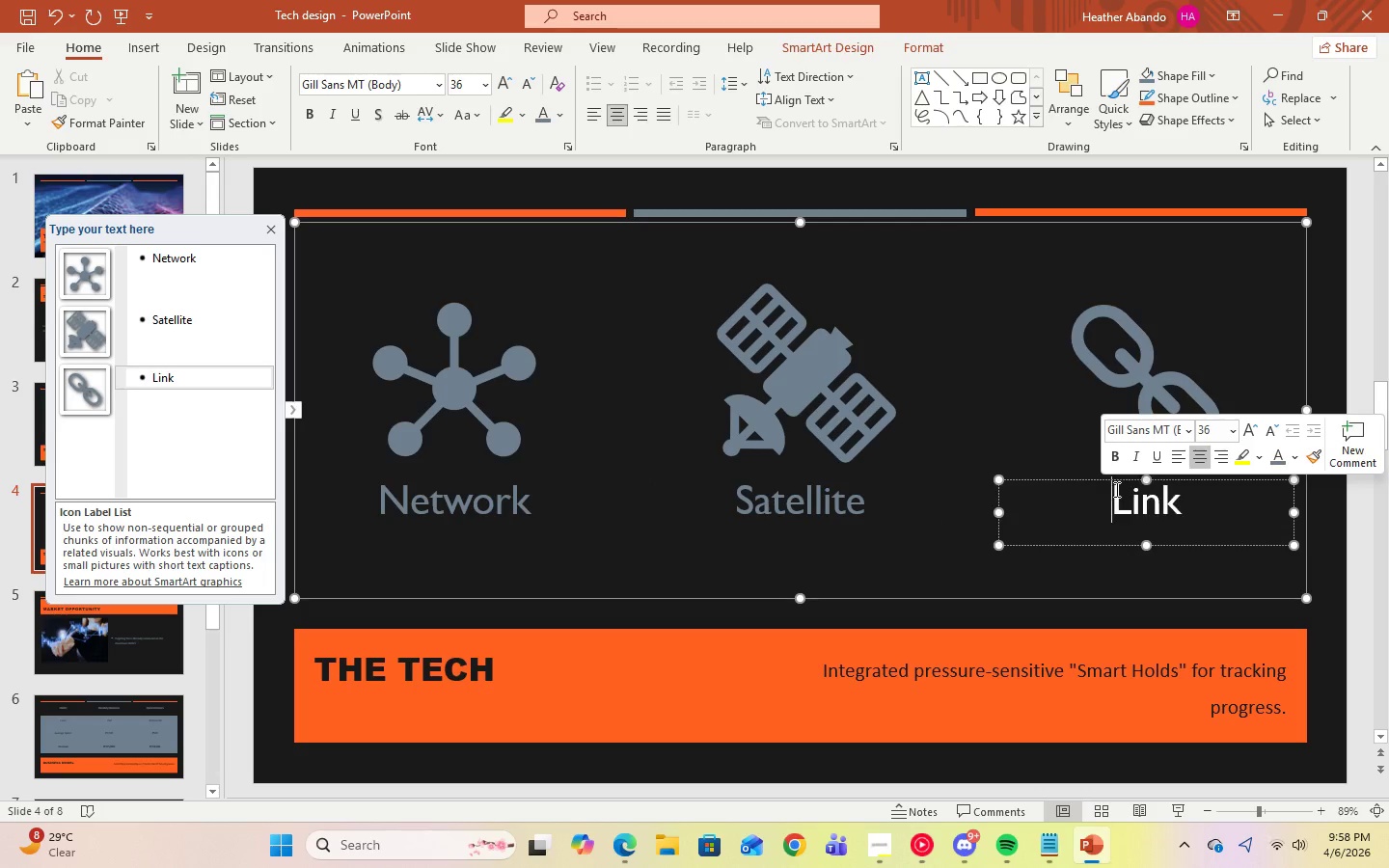 
left_click_drag(start_coordinate=[1114, 489], to_coordinate=[1204, 489])
 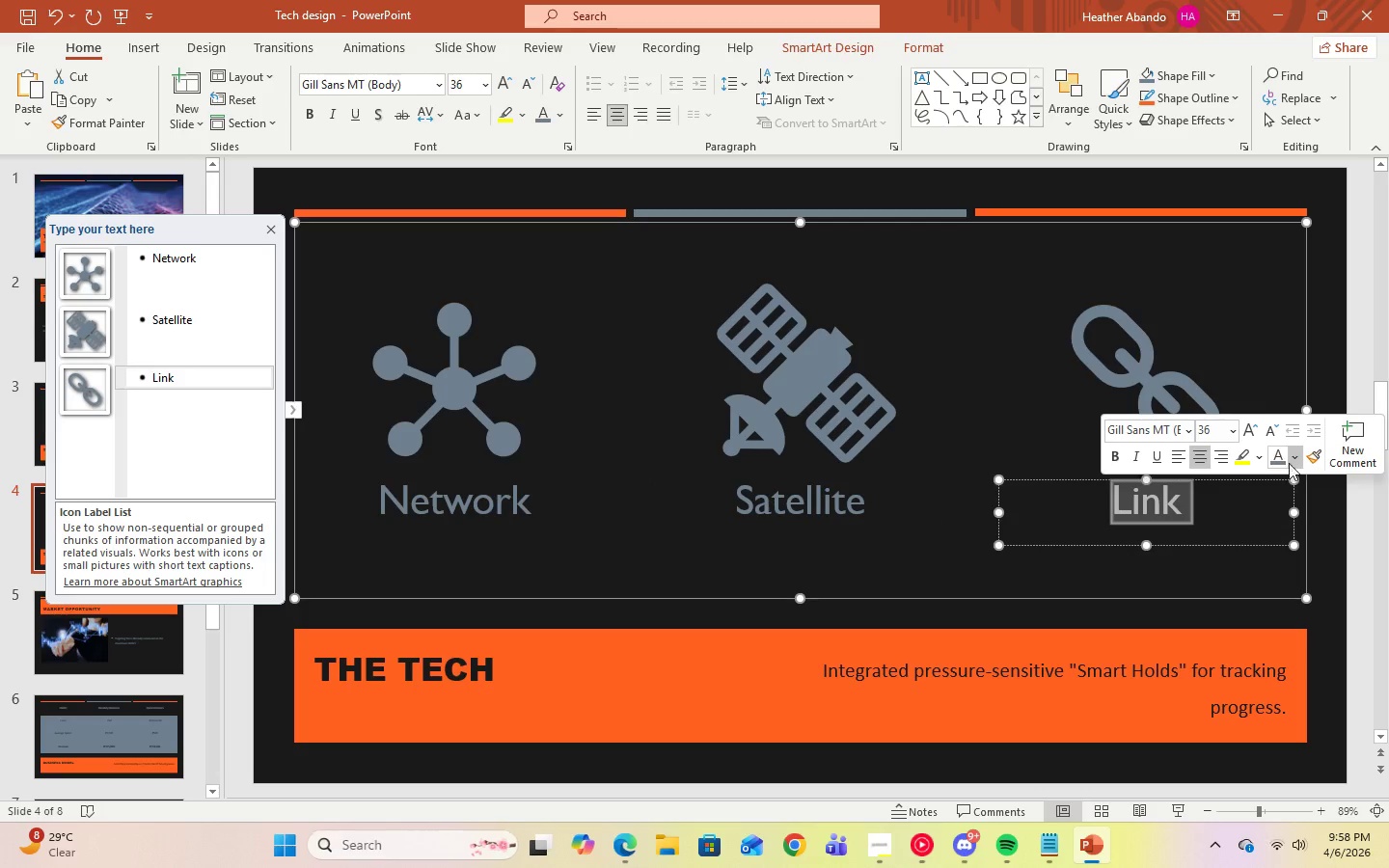 
left_click([1278, 456])
 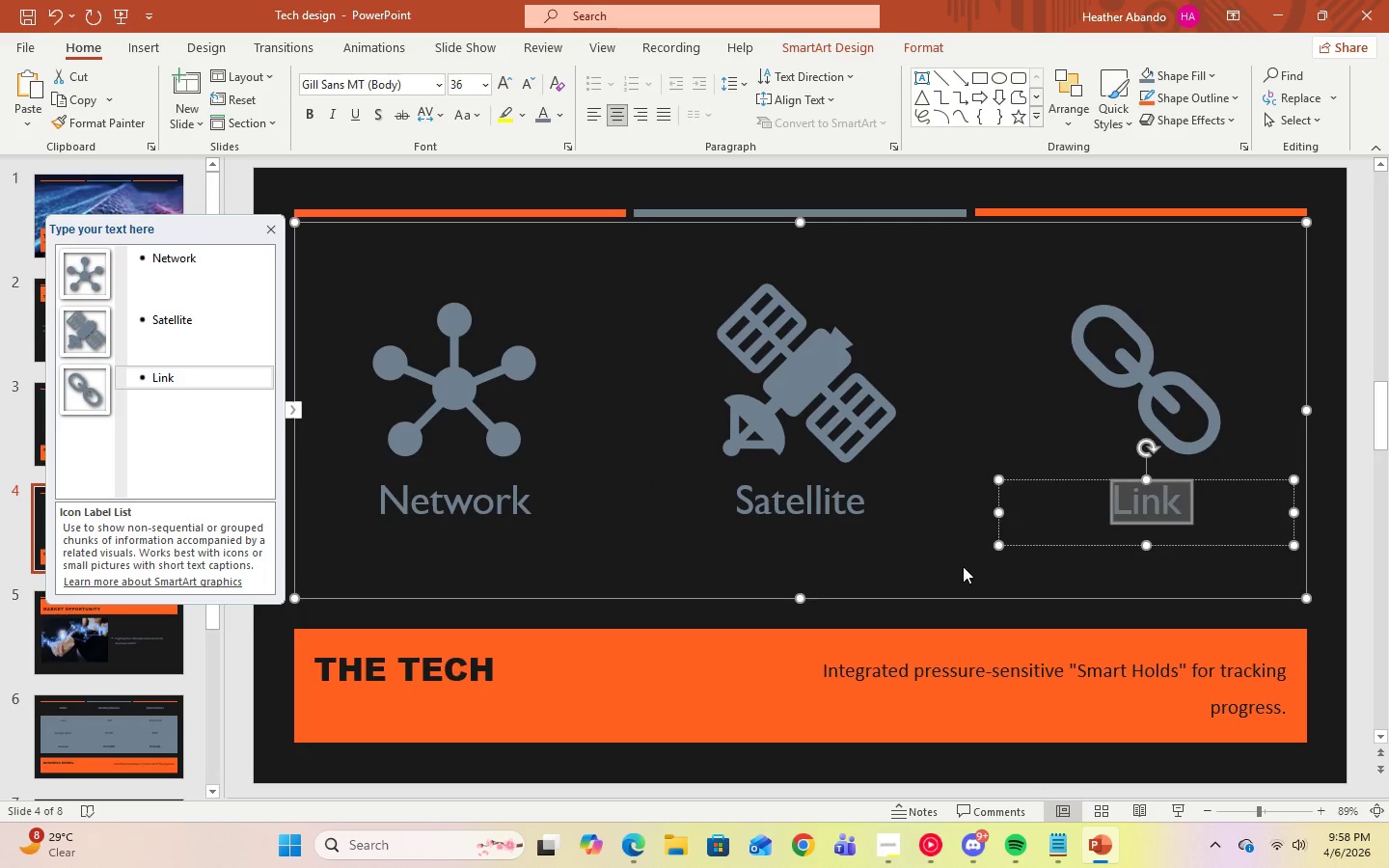 
left_click([961, 566])
 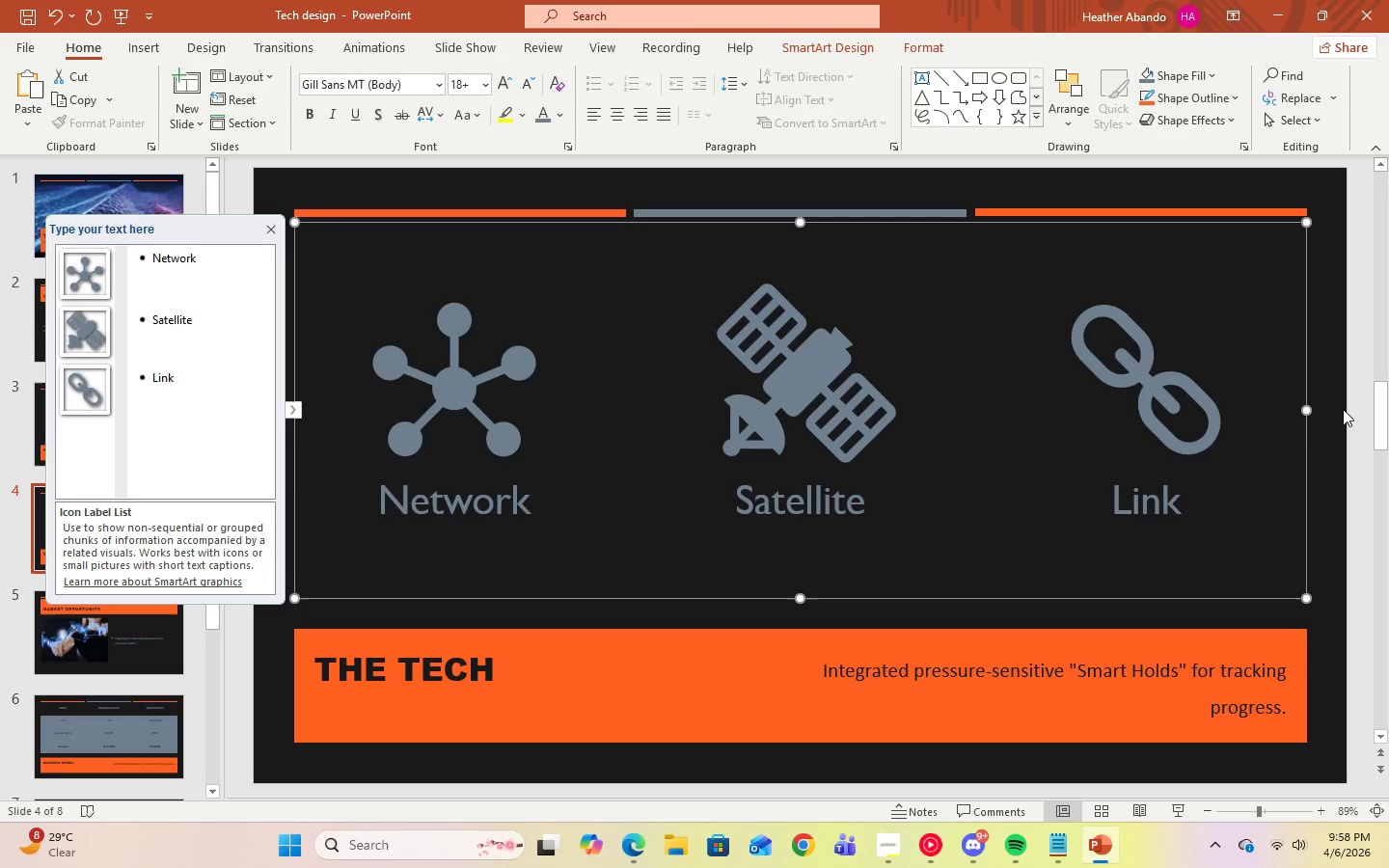 
left_click([1325, 393])
 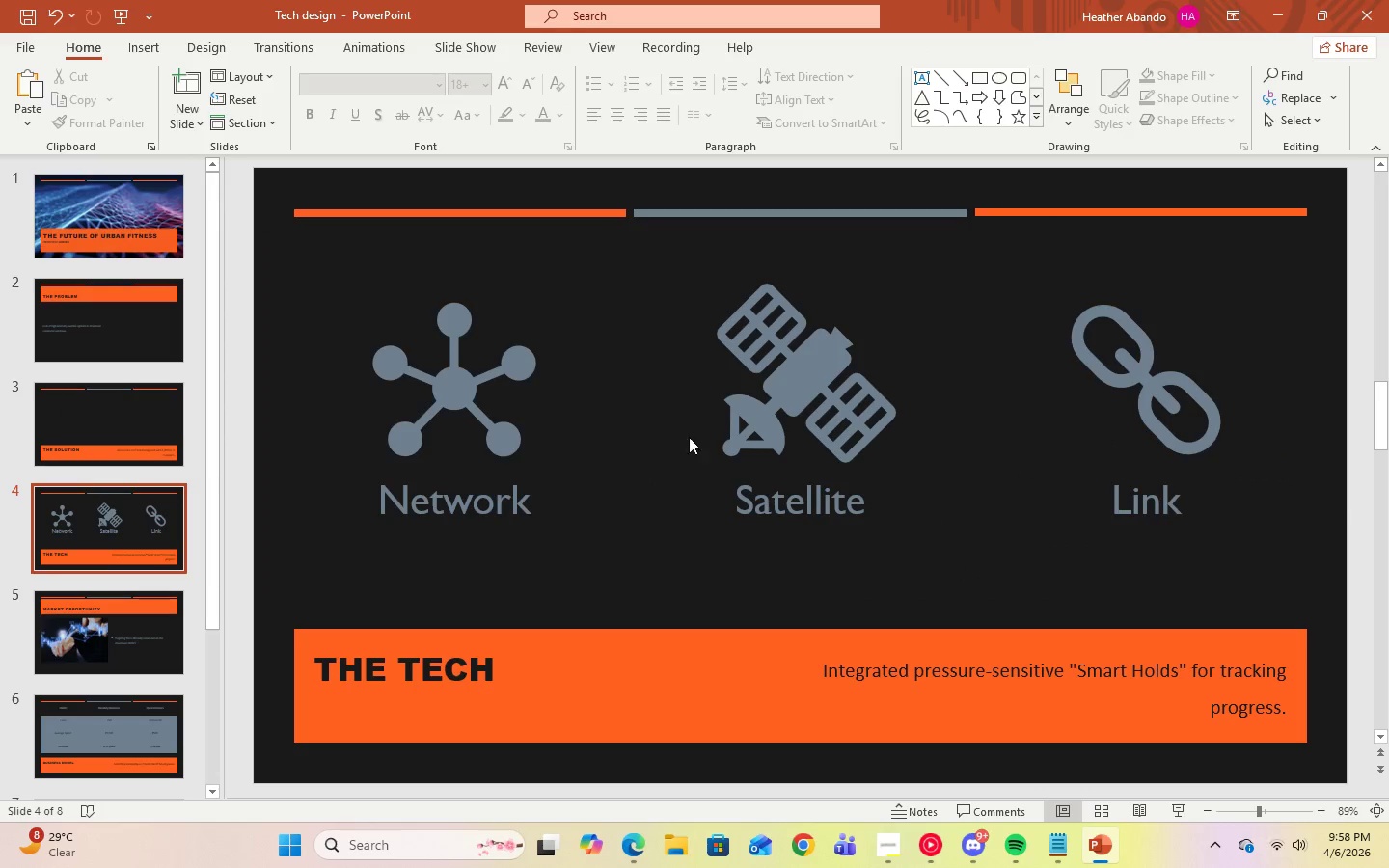 
left_click([523, 423])
 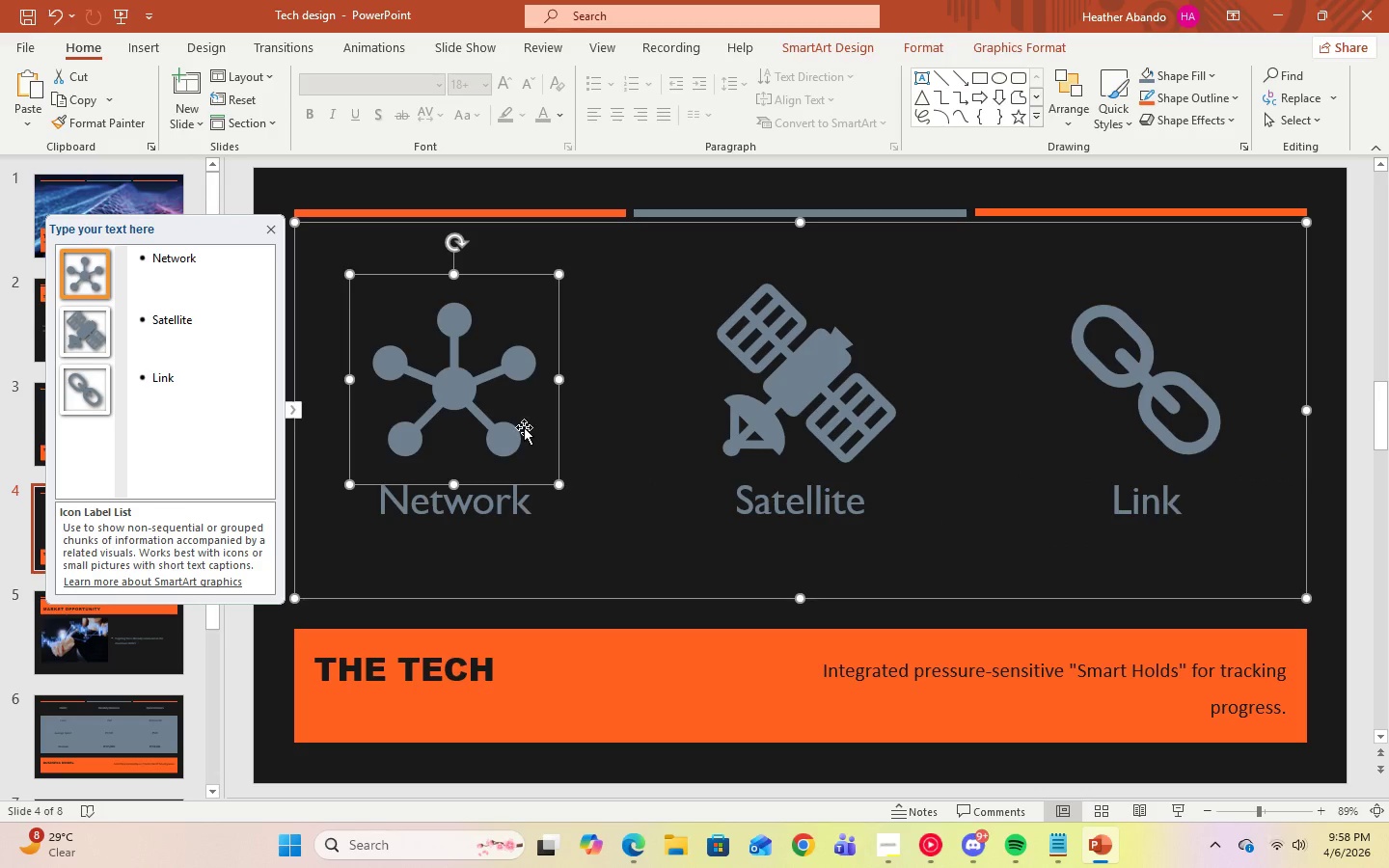 
right_click([473, 401])
 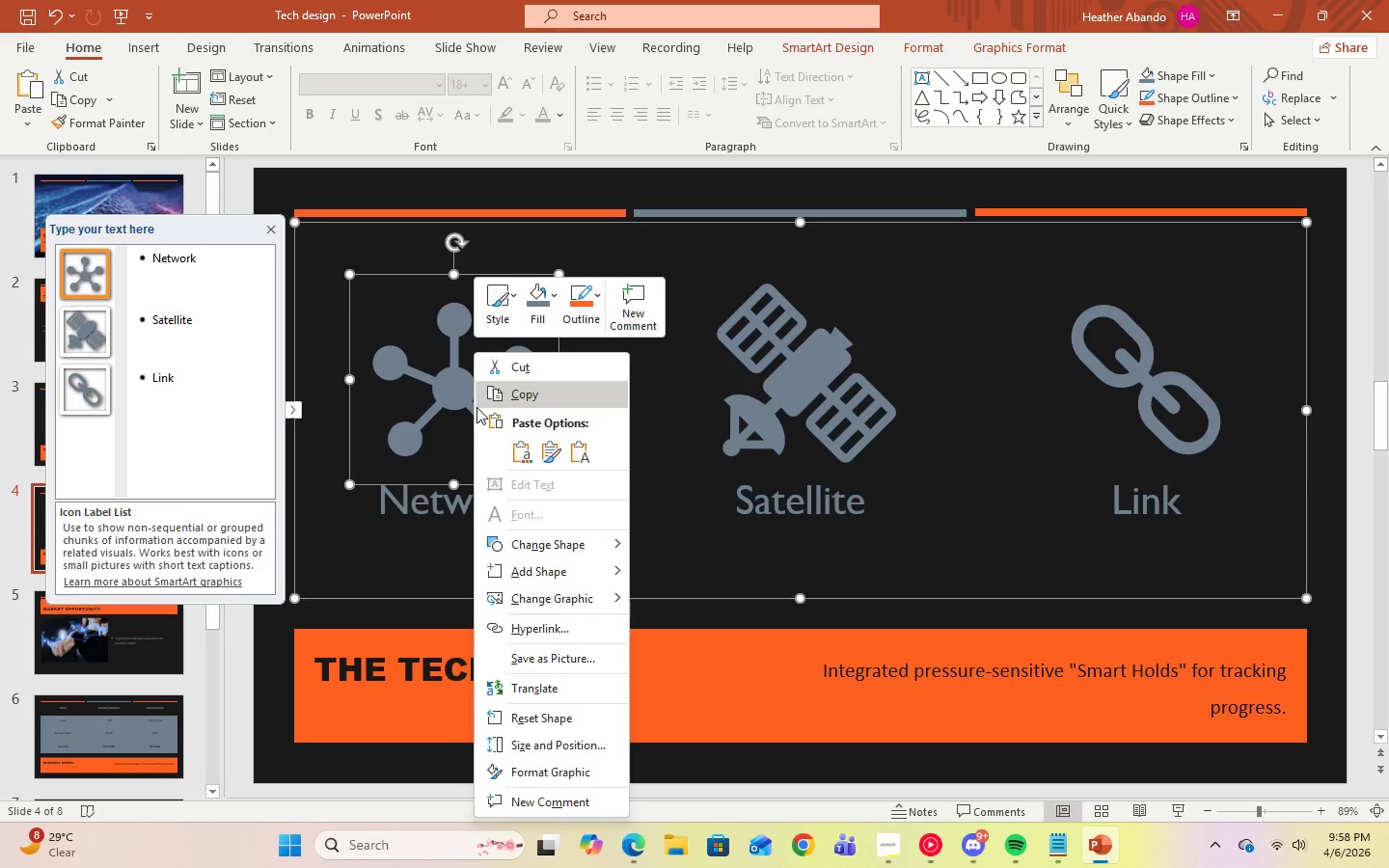 
mouse_move([599, 563])
 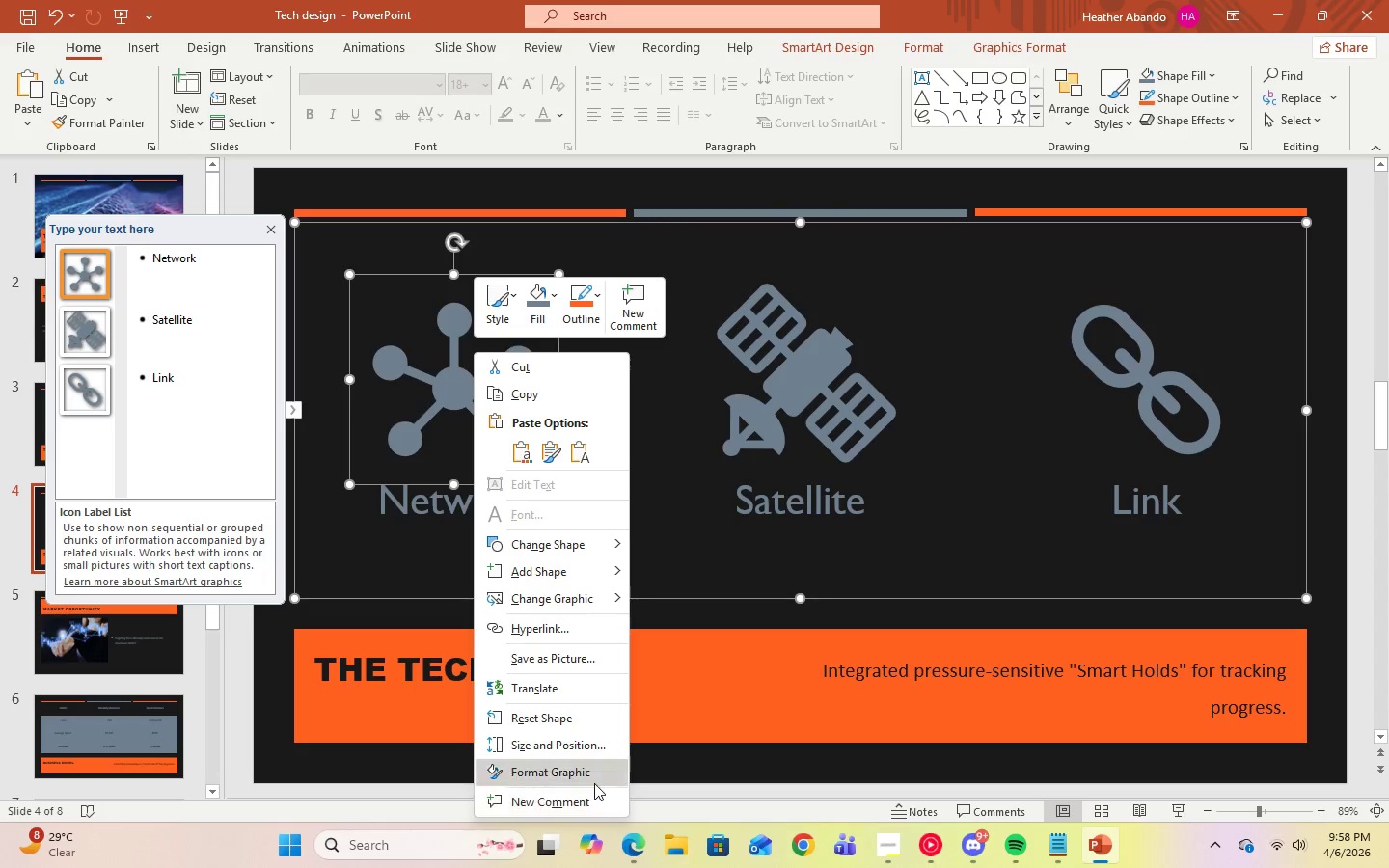 
mouse_move([636, 593])
 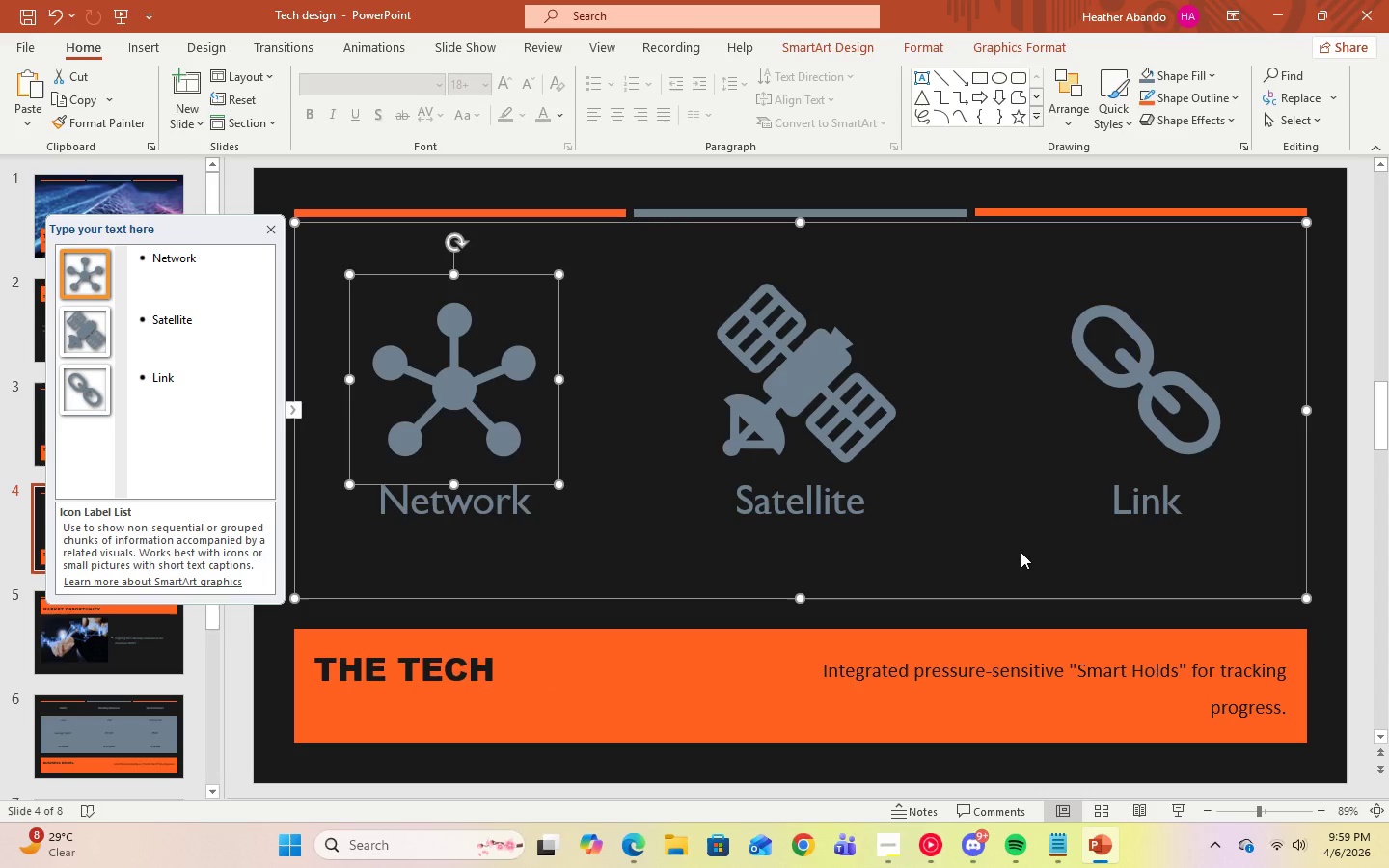 
left_click([1021, 552])
 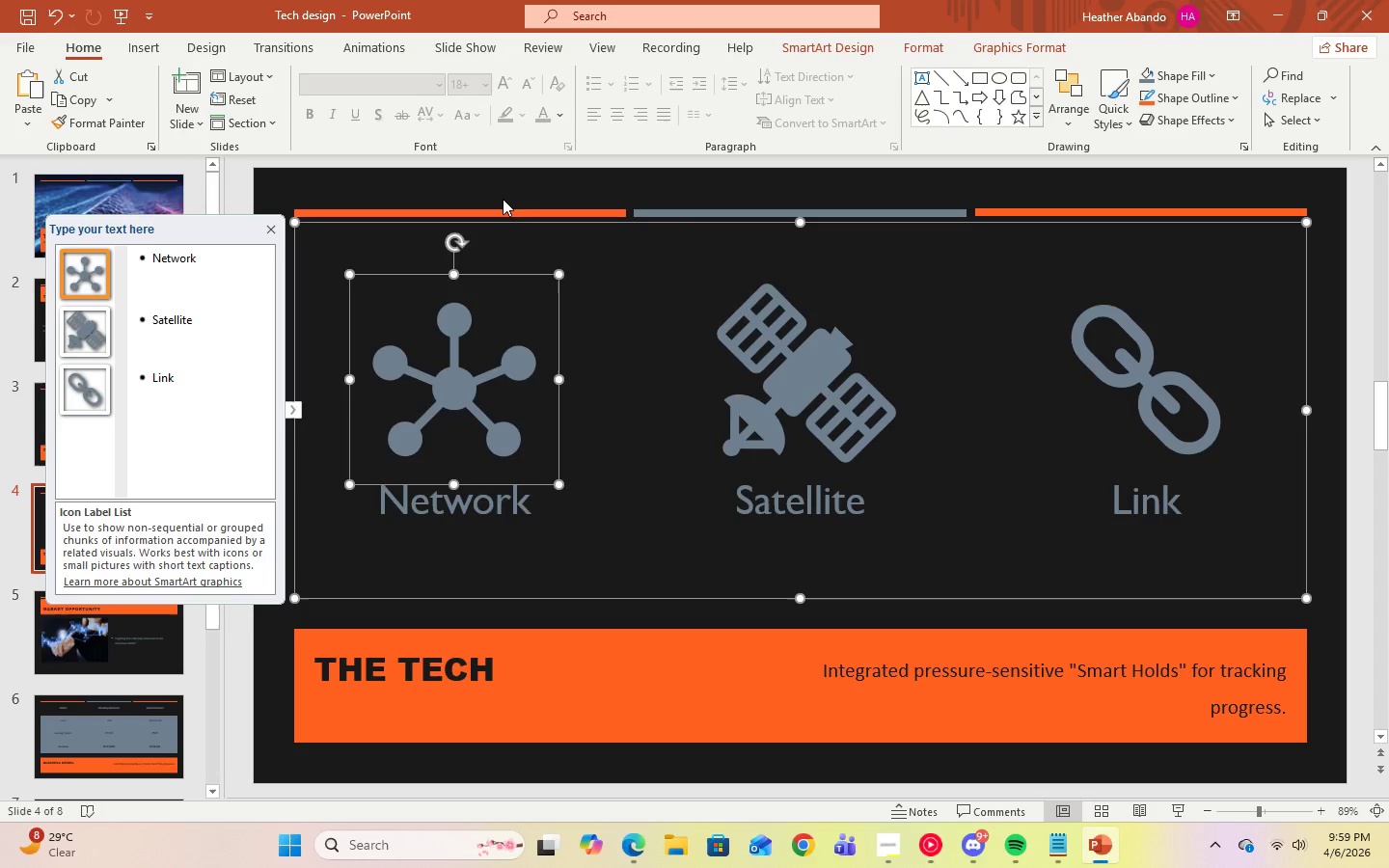 
left_click([503, 183])
 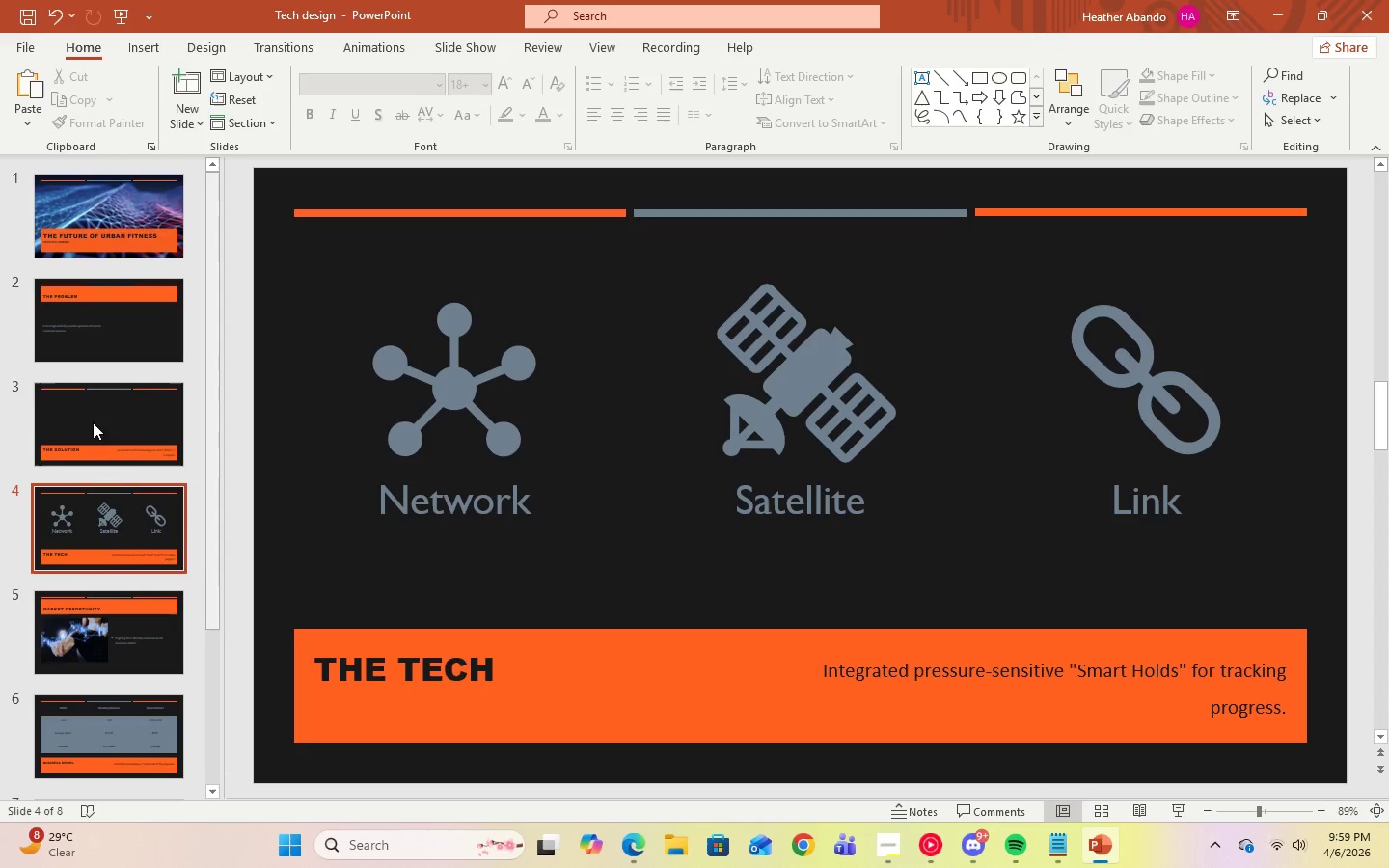 
left_click([102, 448])
 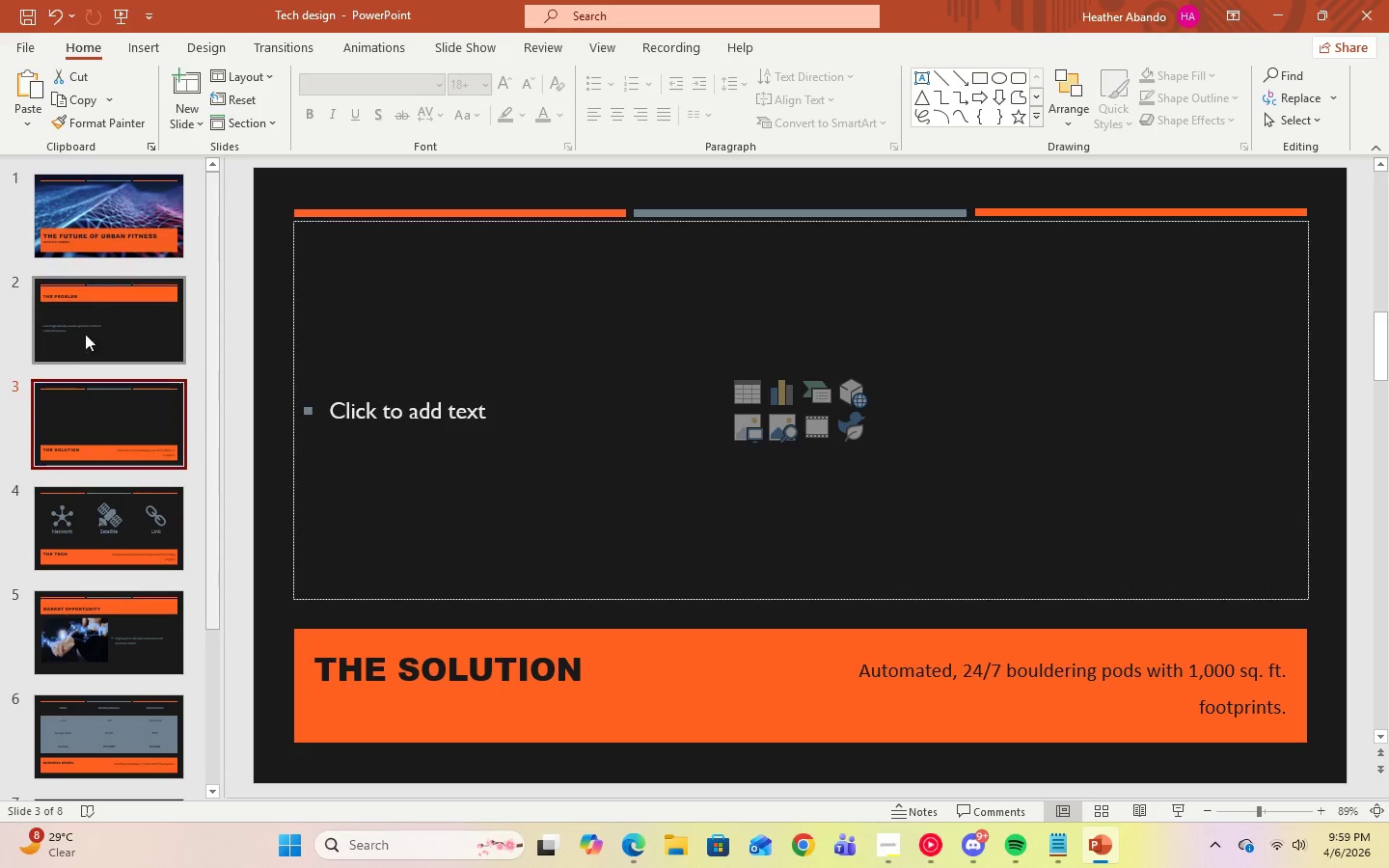 
left_click([84, 330])
 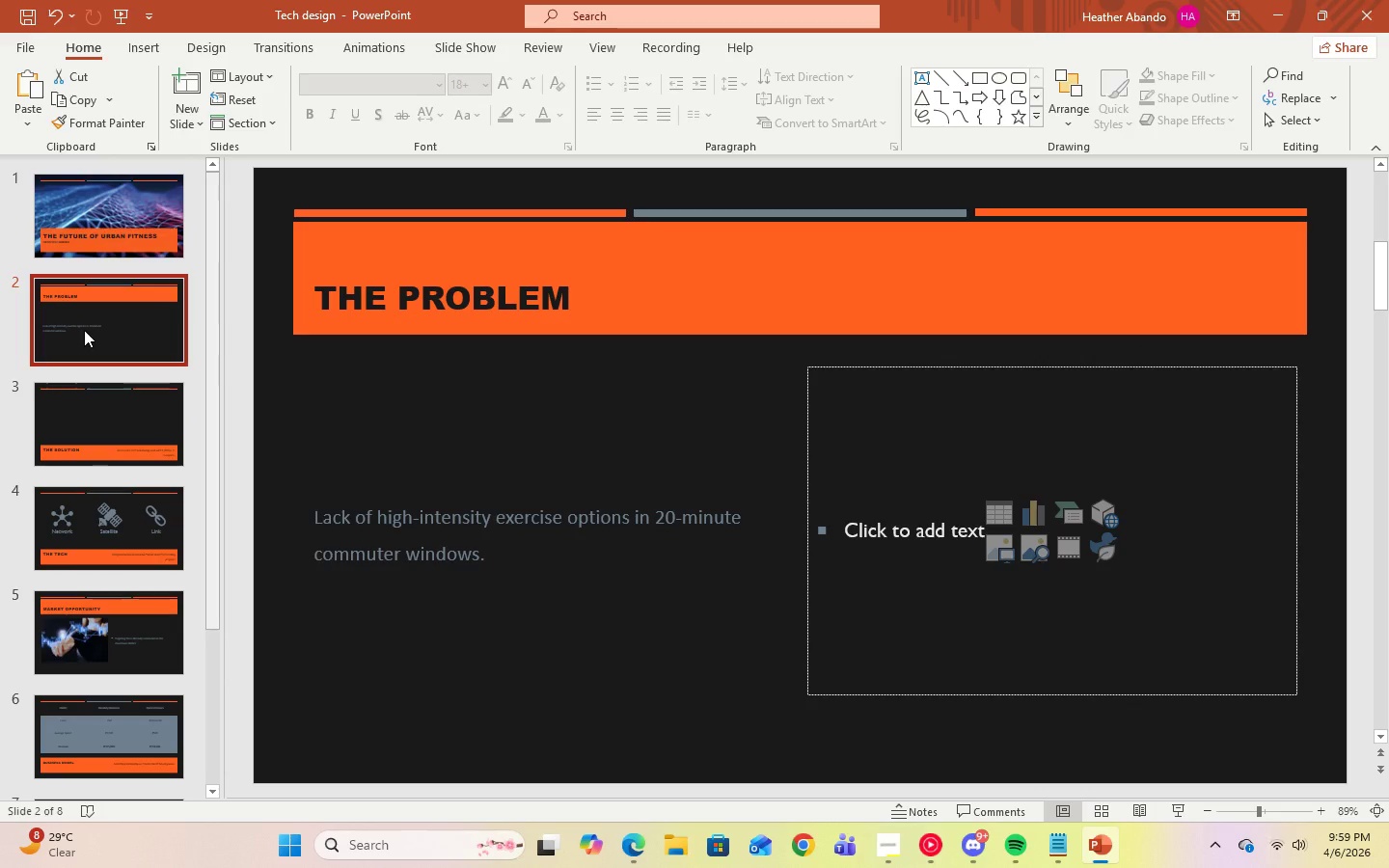 
left_click([111, 243])
 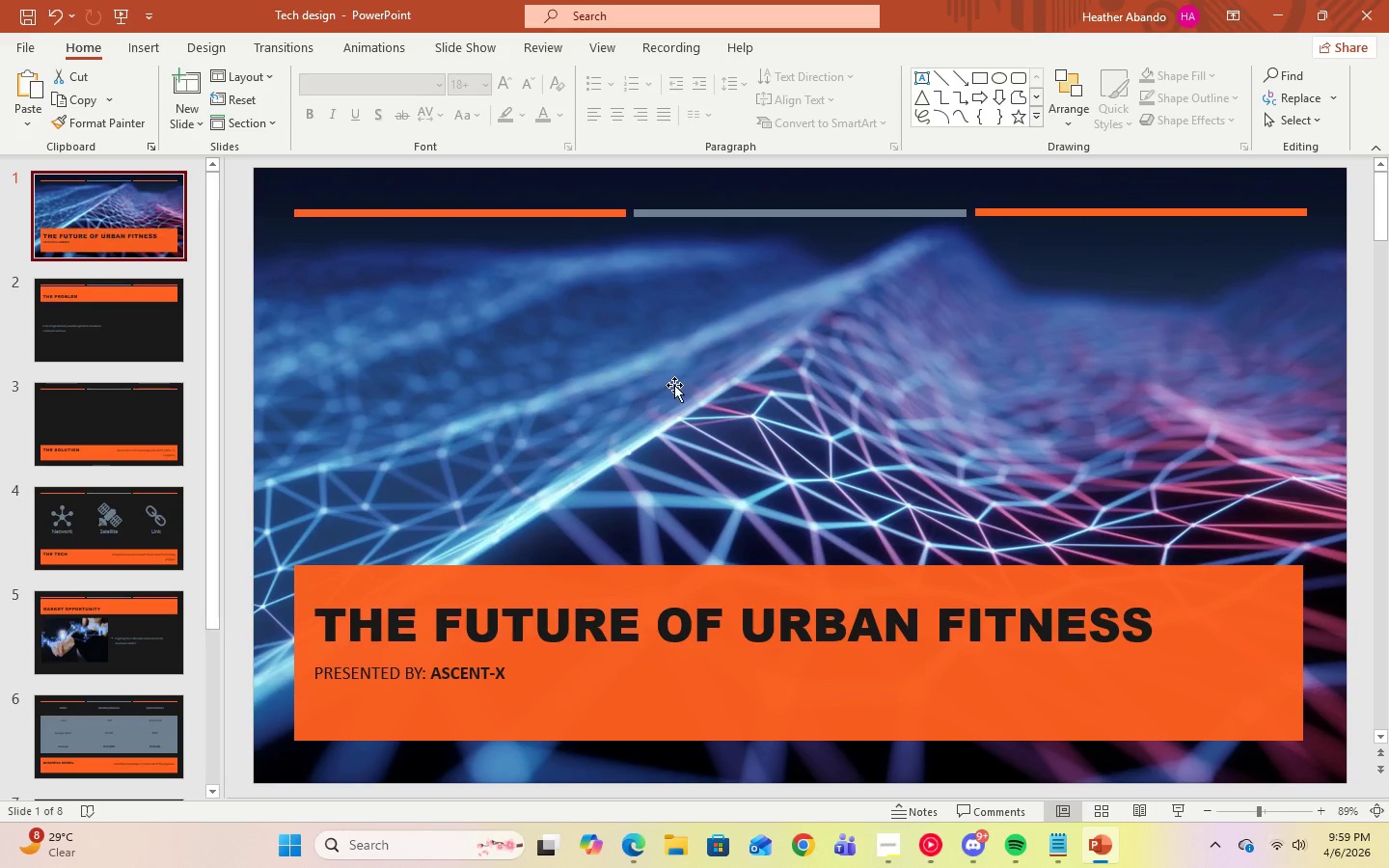 
left_click([674, 385])
 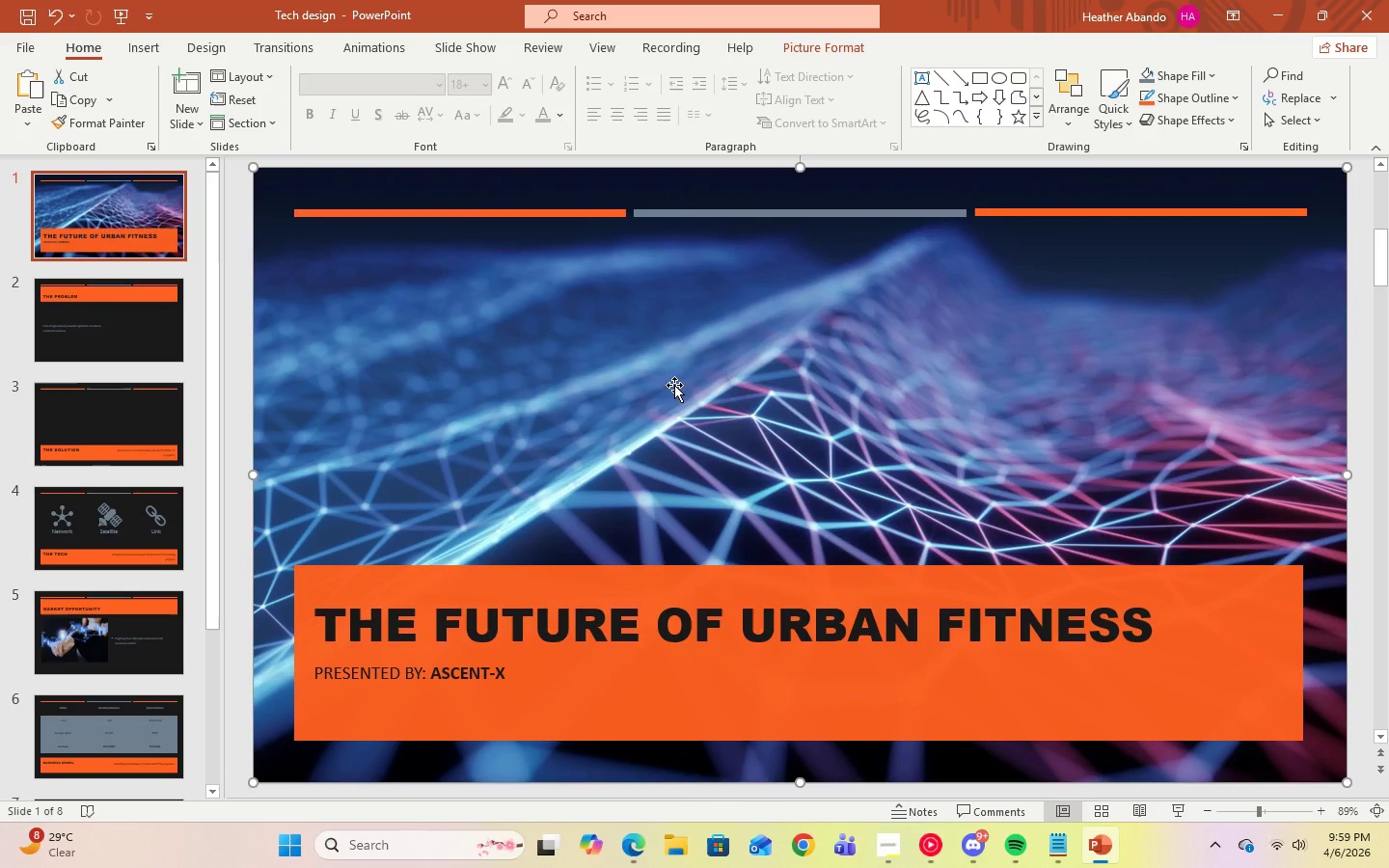 
right_click([674, 385])
 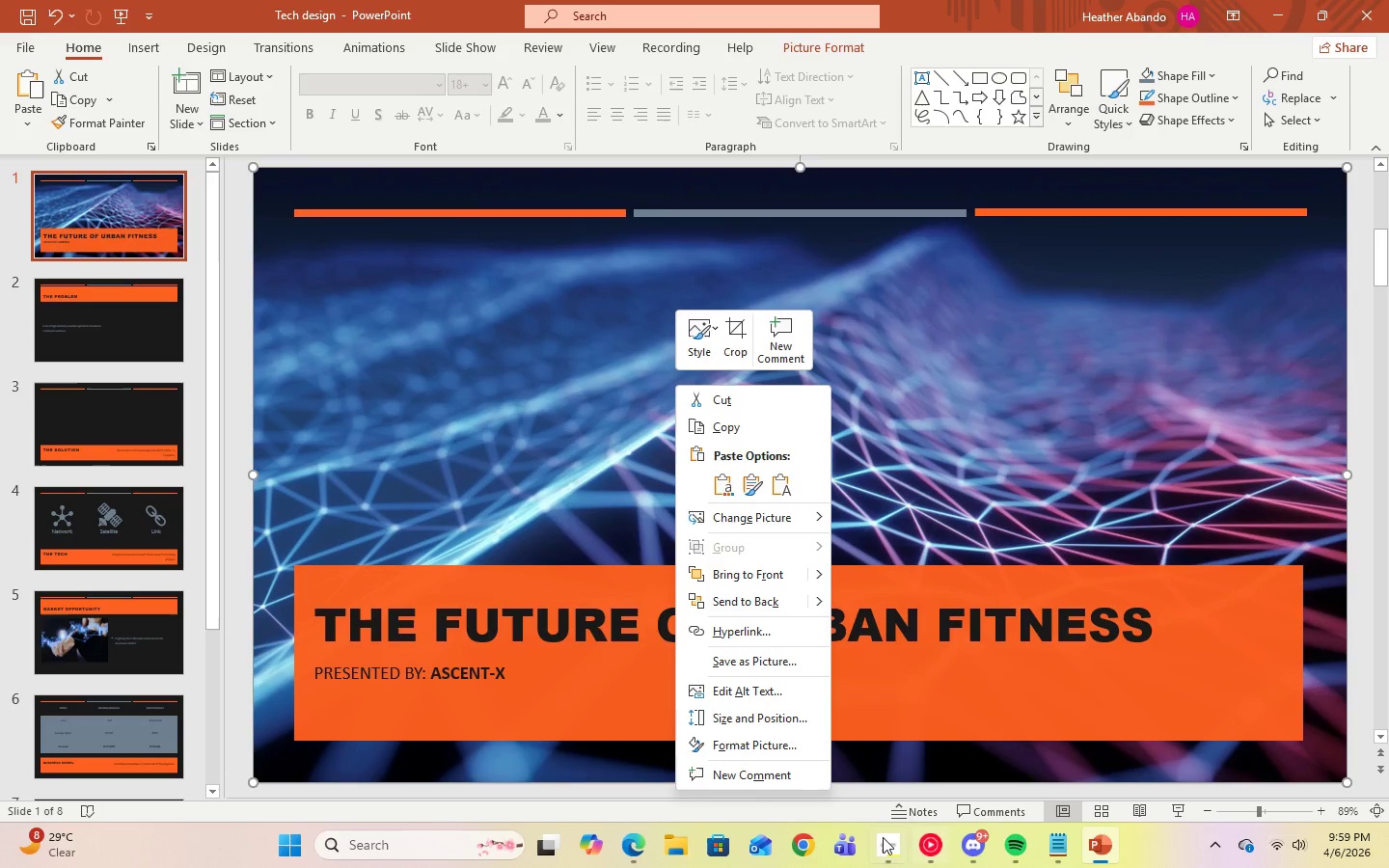 
left_click([885, 845])